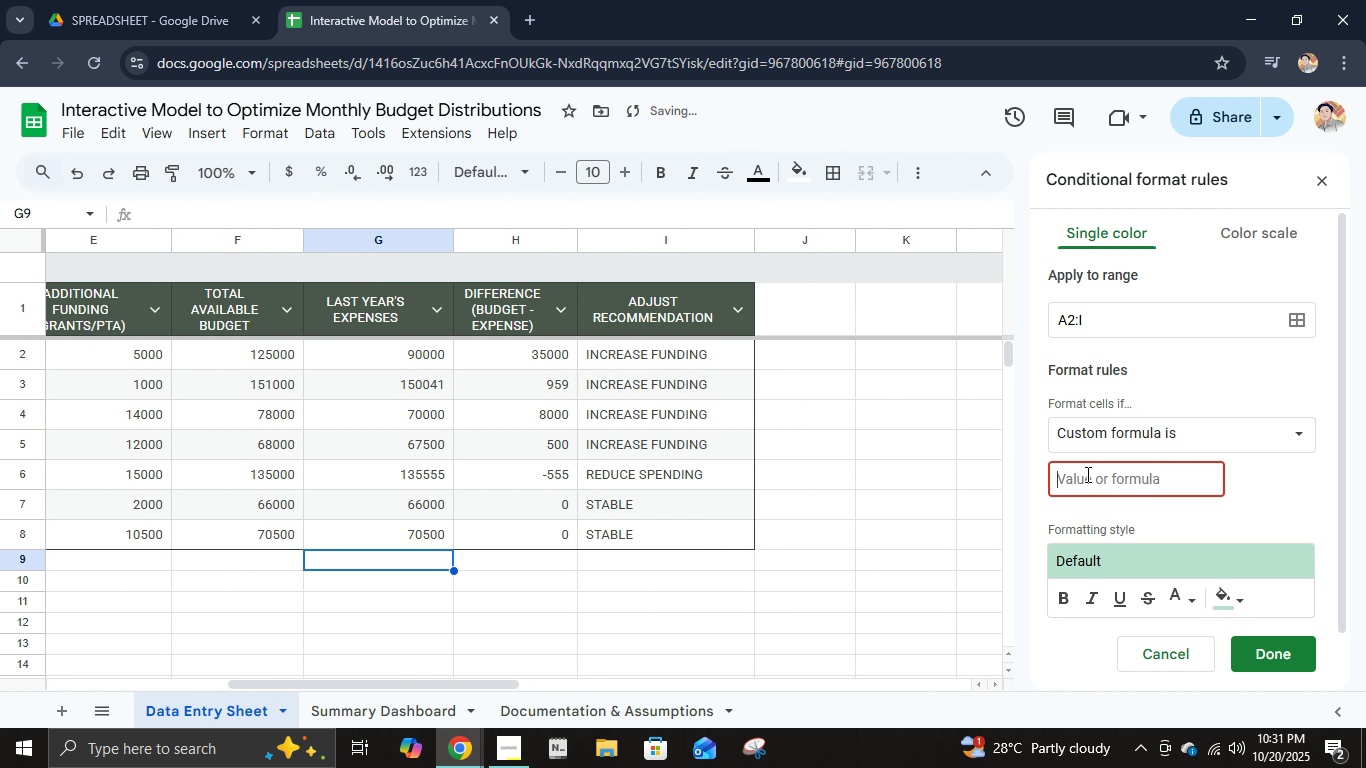 
key(Equal)
 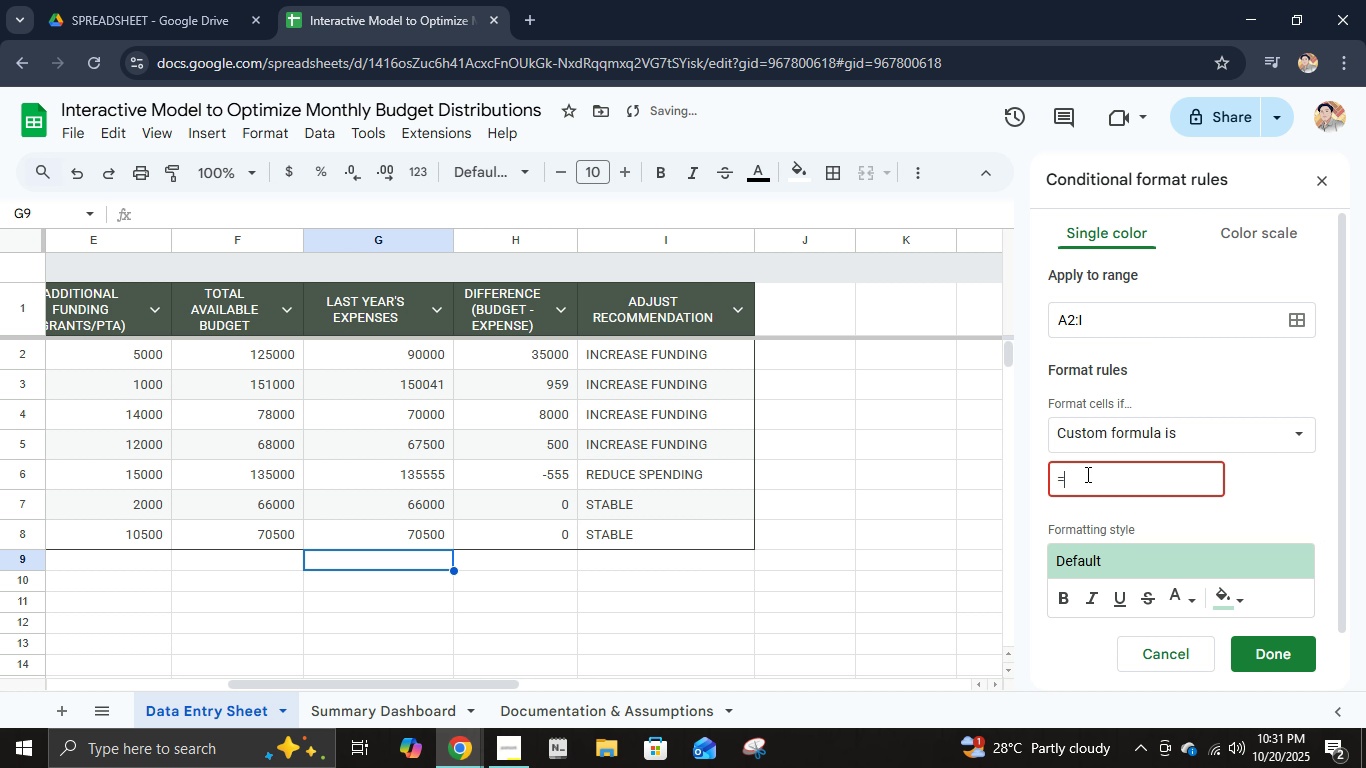 
key(Shift+ShiftLeft)
 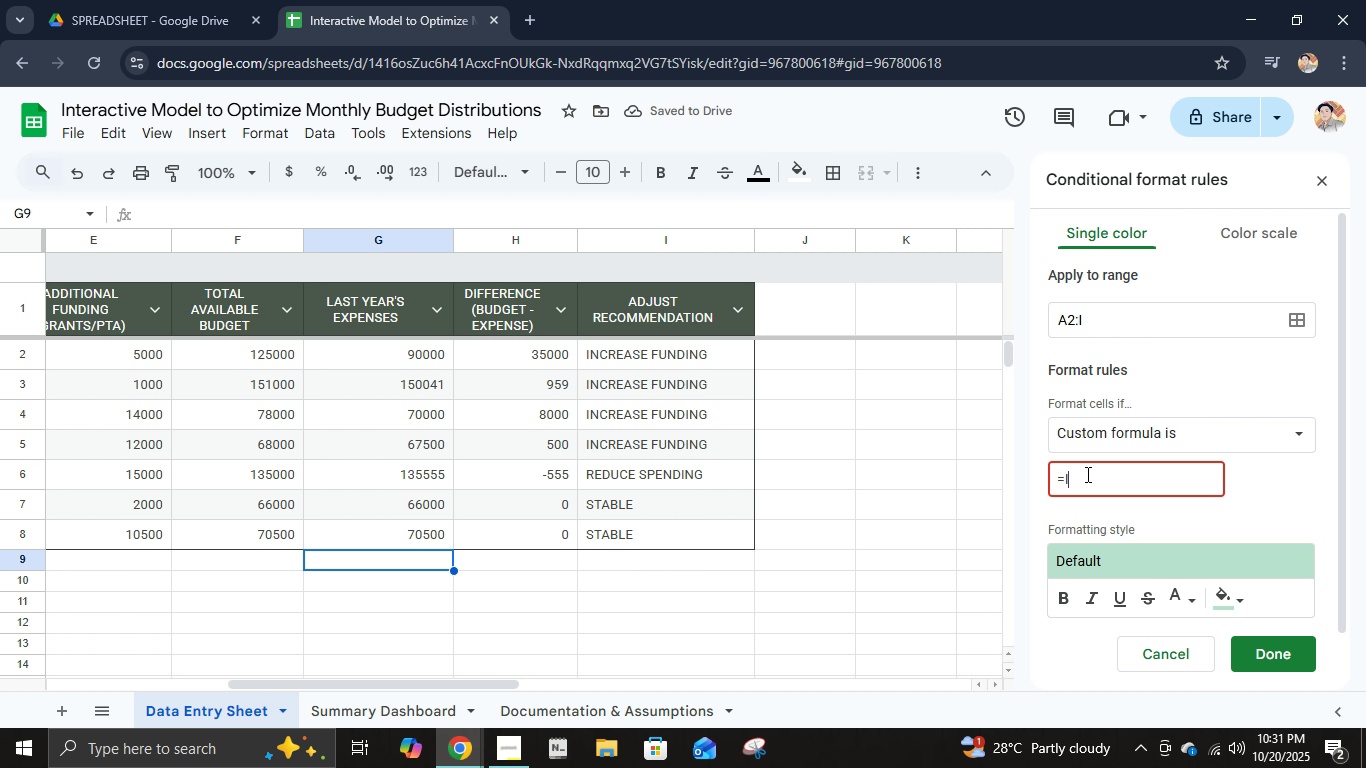 
key(Shift+I)
 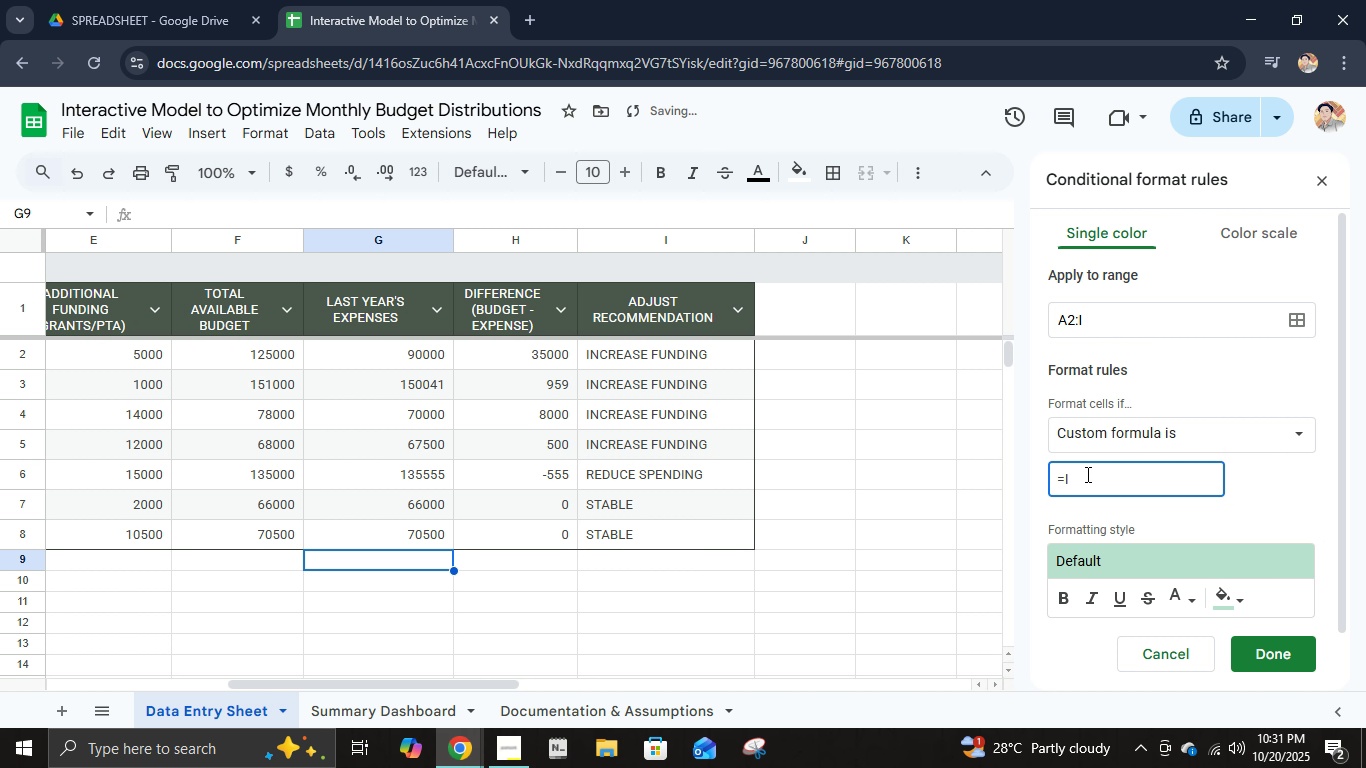 
type(2=)
key(Backspace)
key(Backspace)
key(Backspace)
type(If)
key(Backspace)
type(f)
key(Backspace)
type(GF)
key(Backspace)
key(Backspace)
type(F)
 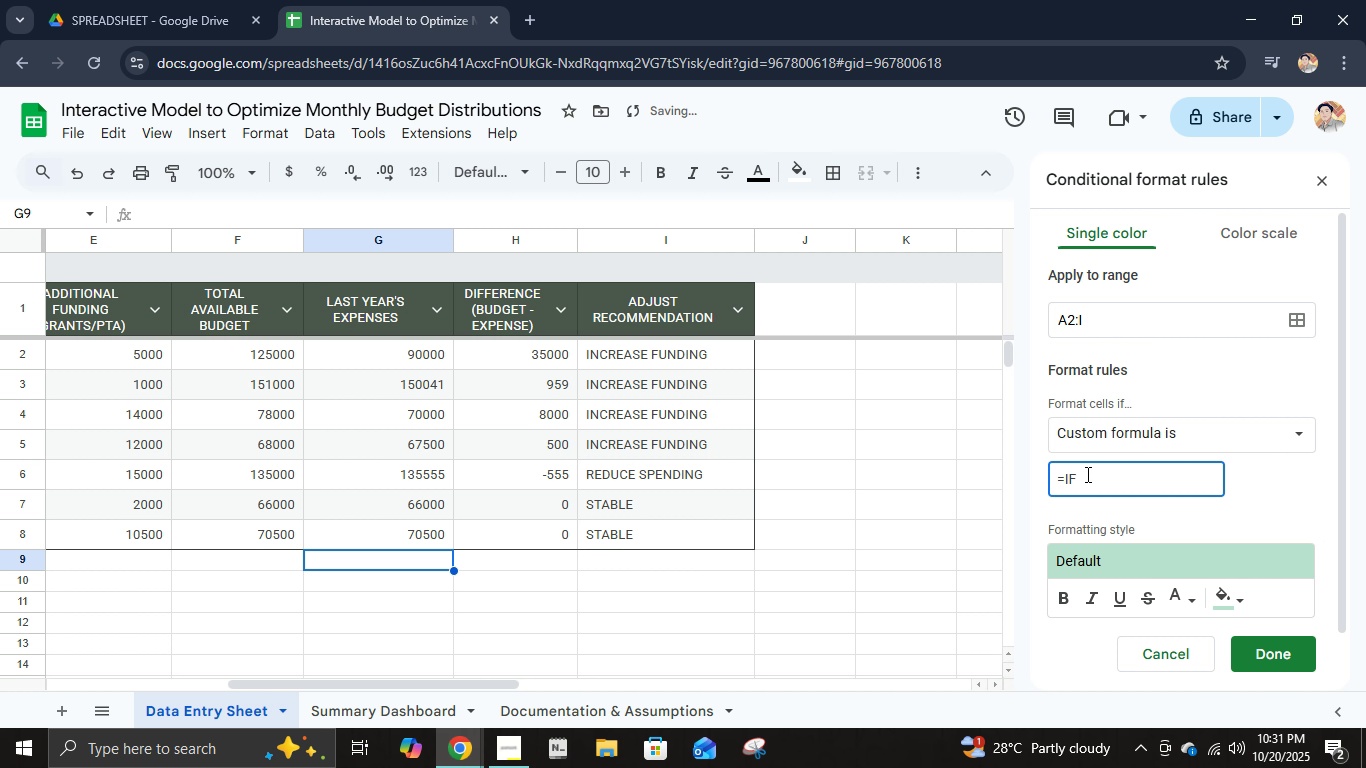 
wait(8.79)
 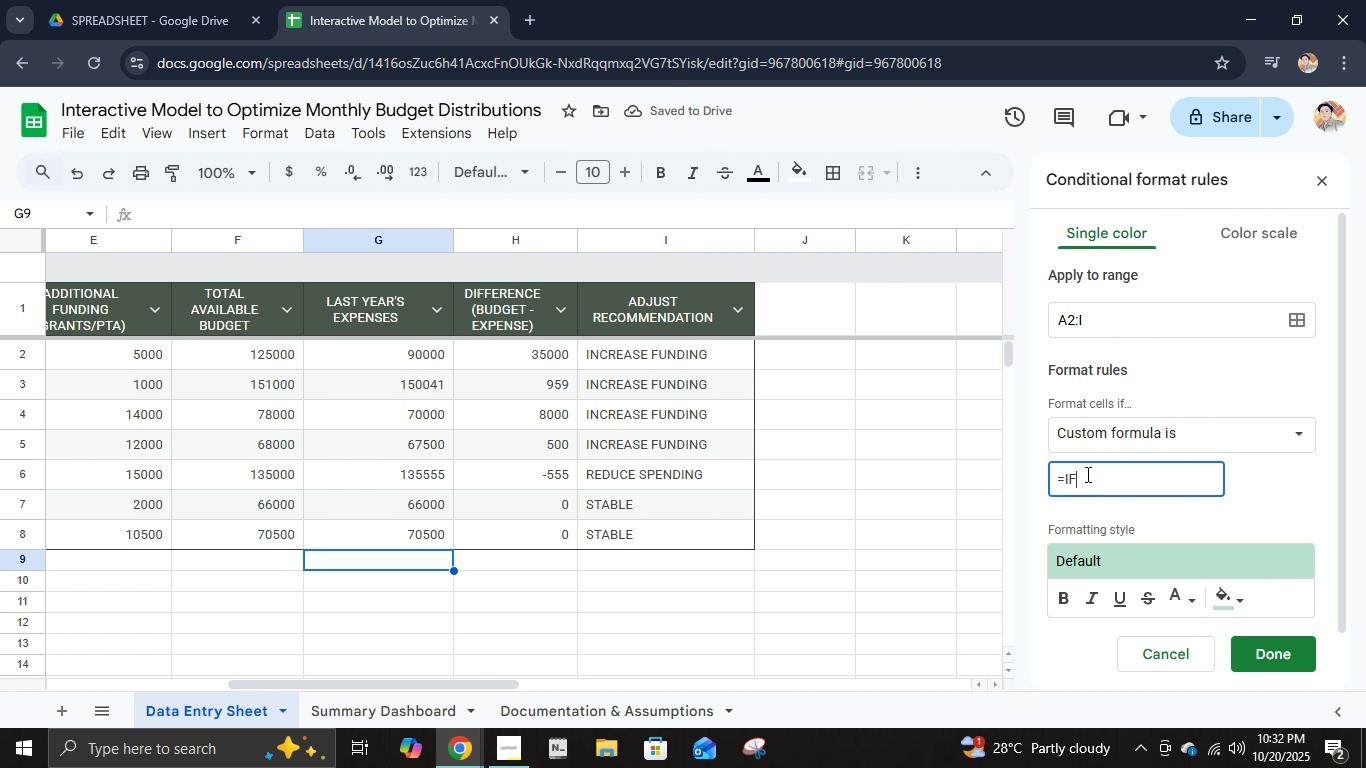 
key(Shift+9)
 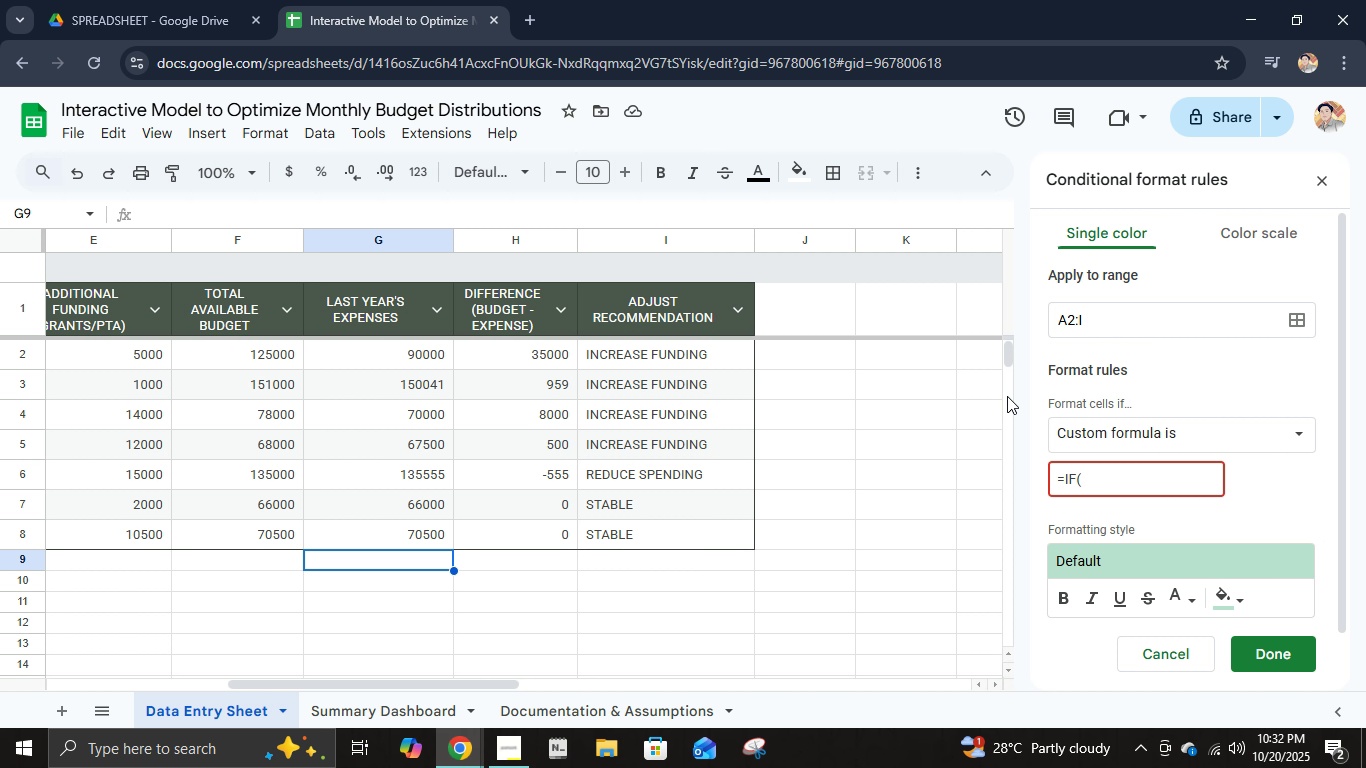 
wait(51.94)
 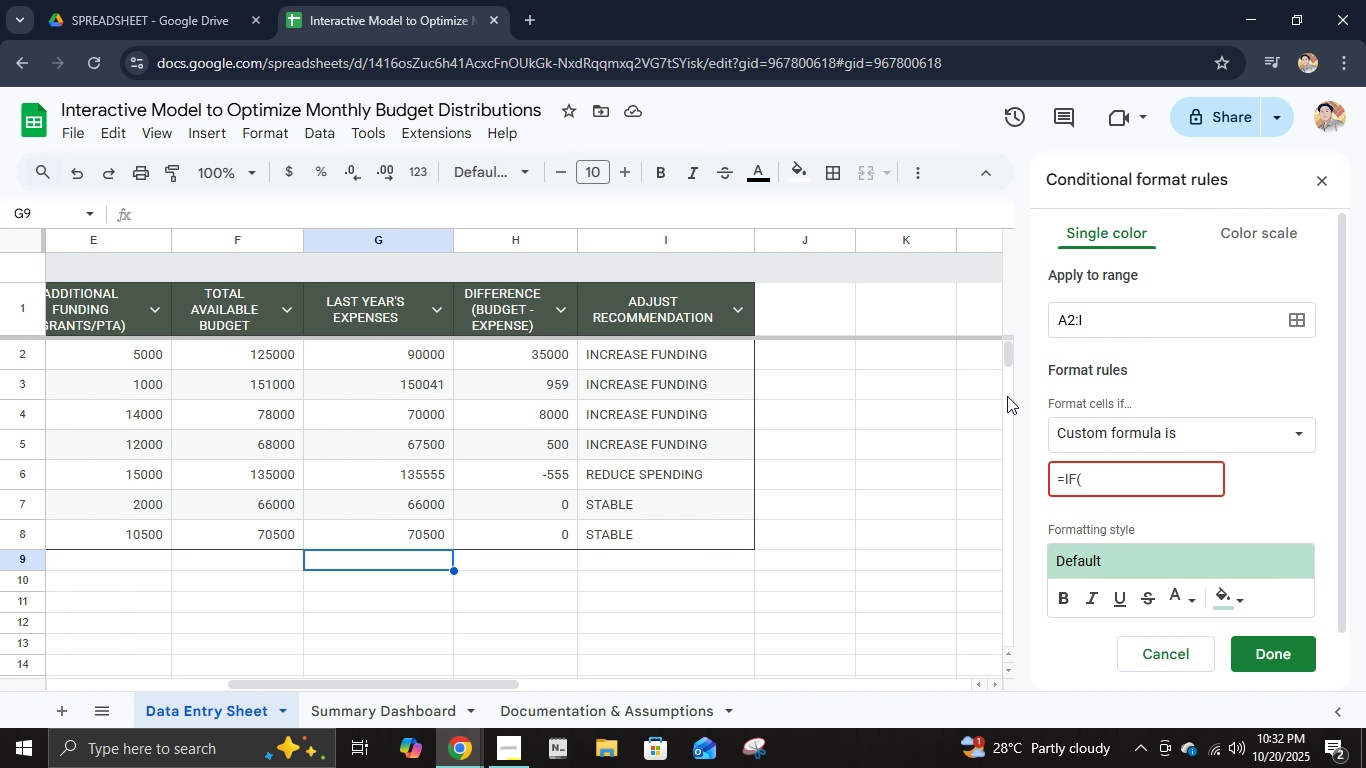 
mouse_move([1112, 482])
 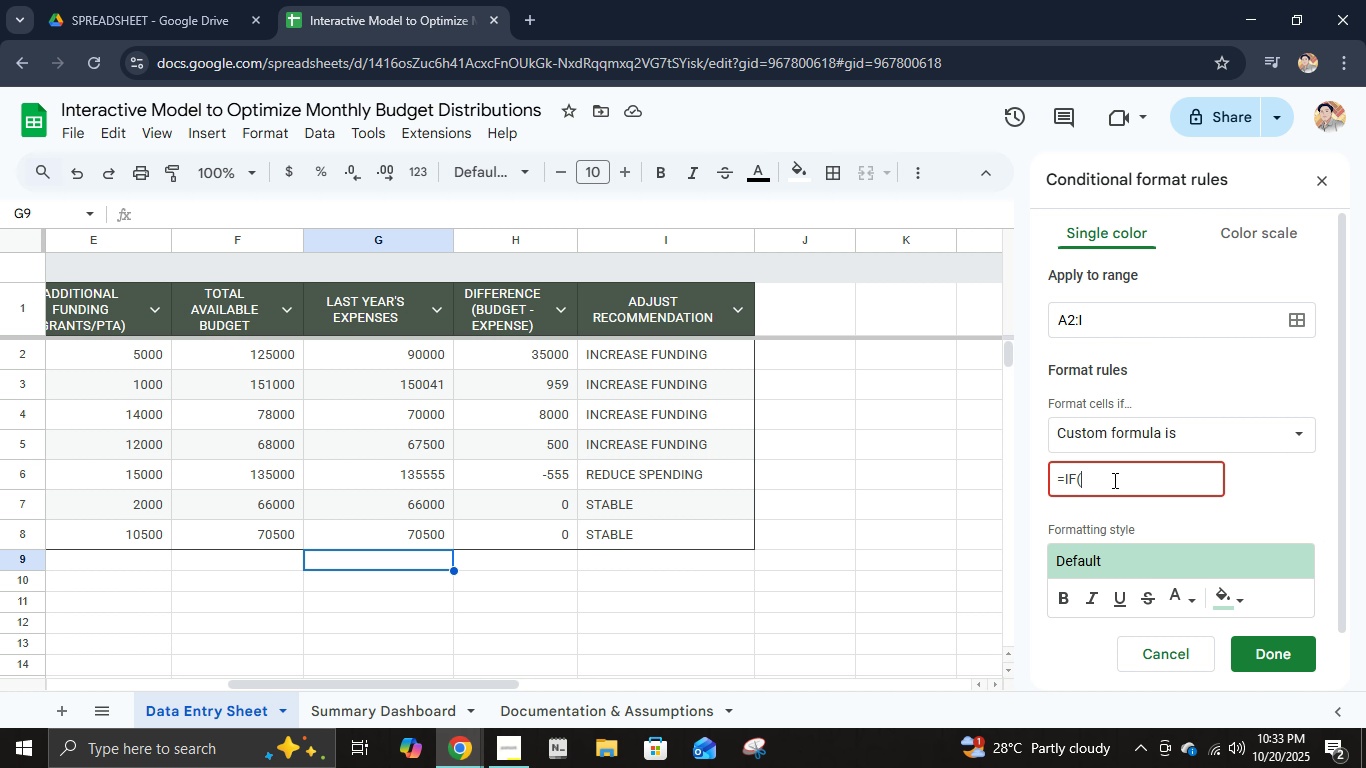 
left_click_drag(start_coordinate=[1113, 480], to_coordinate=[969, 491])
 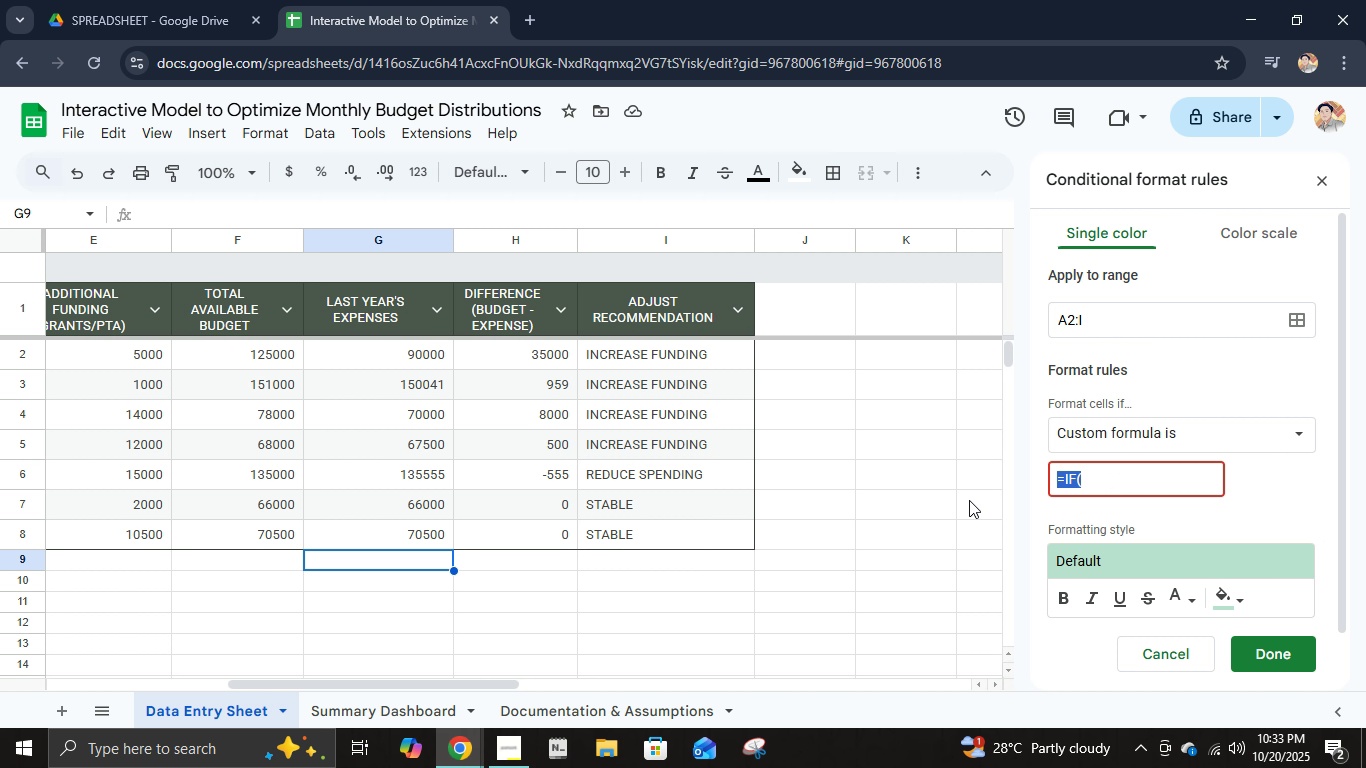 
wait(5.56)
 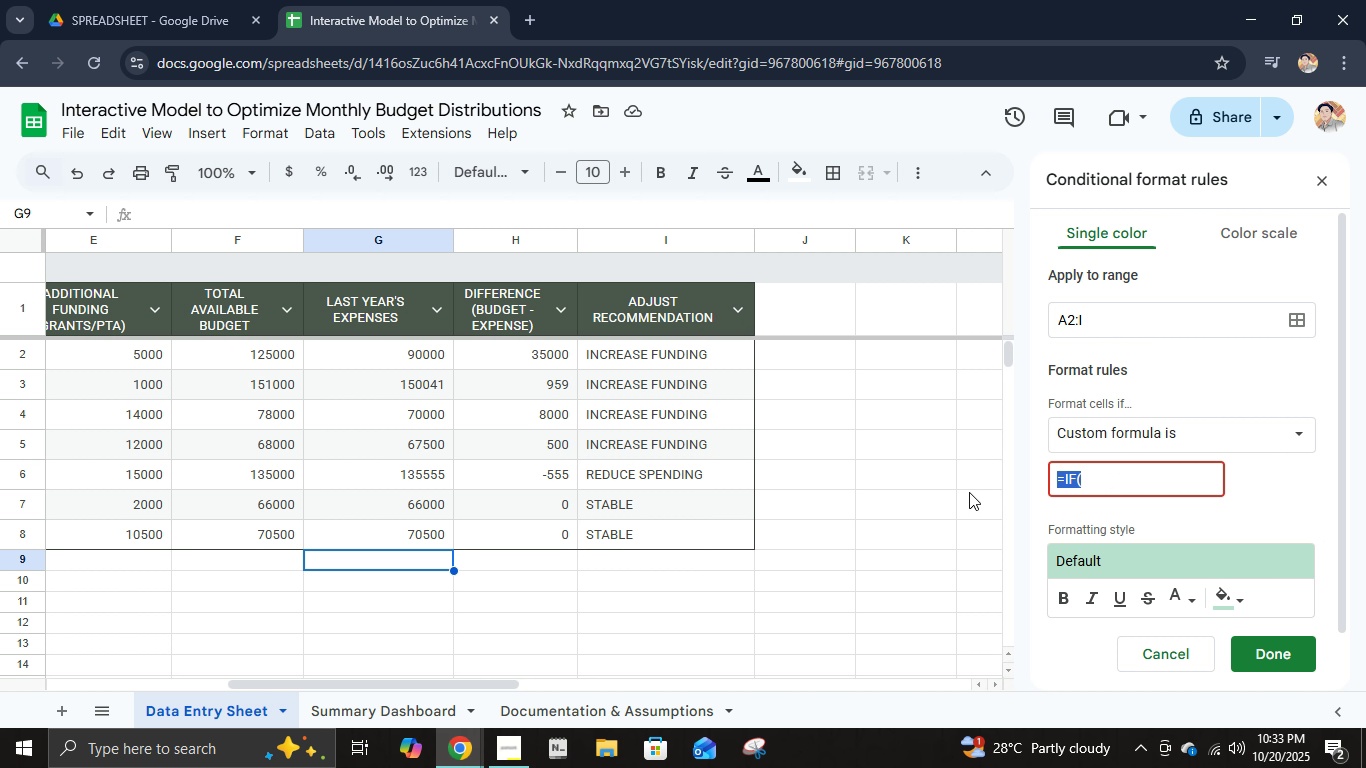 
left_click([491, 750])